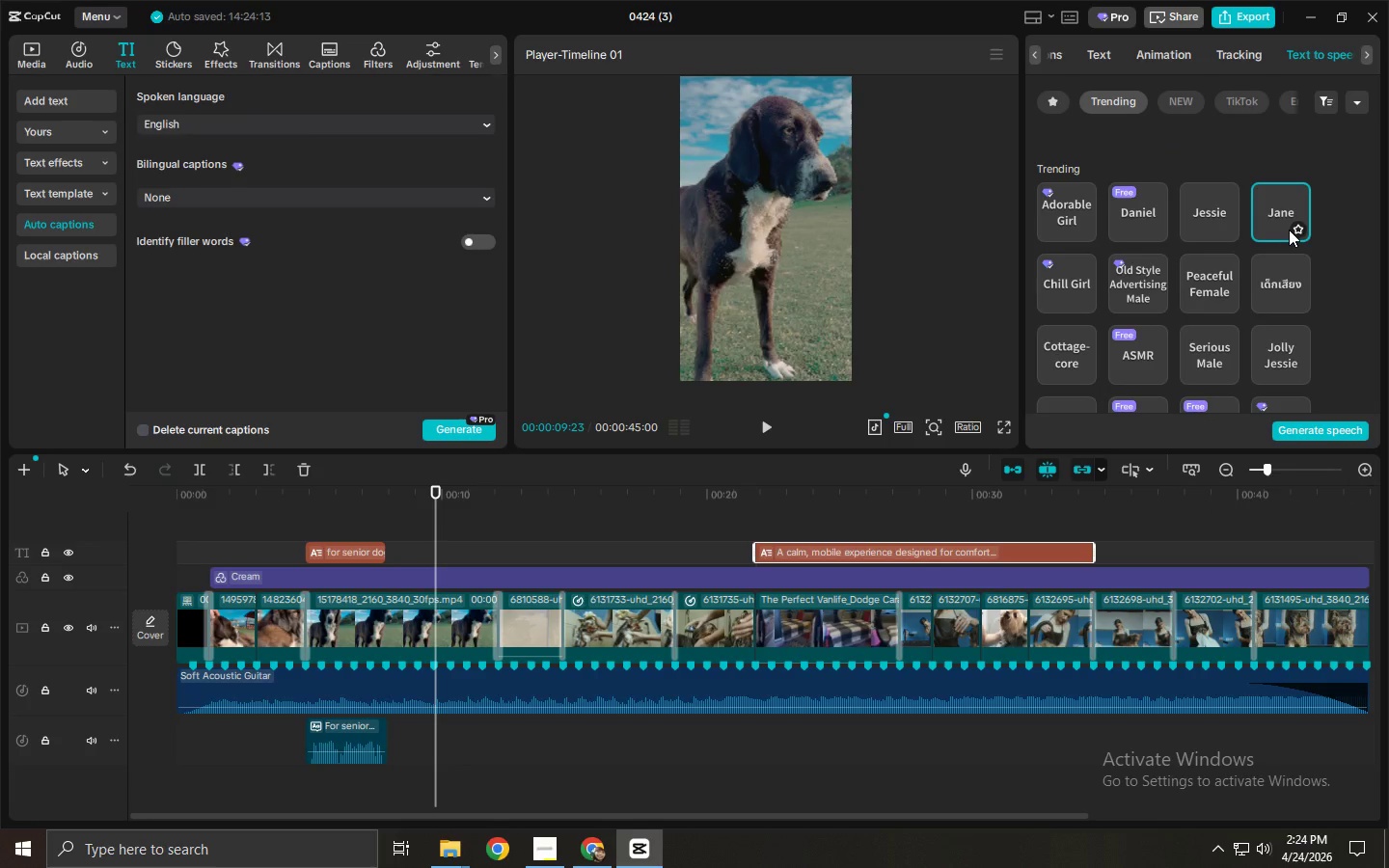 
left_click([1298, 230])
 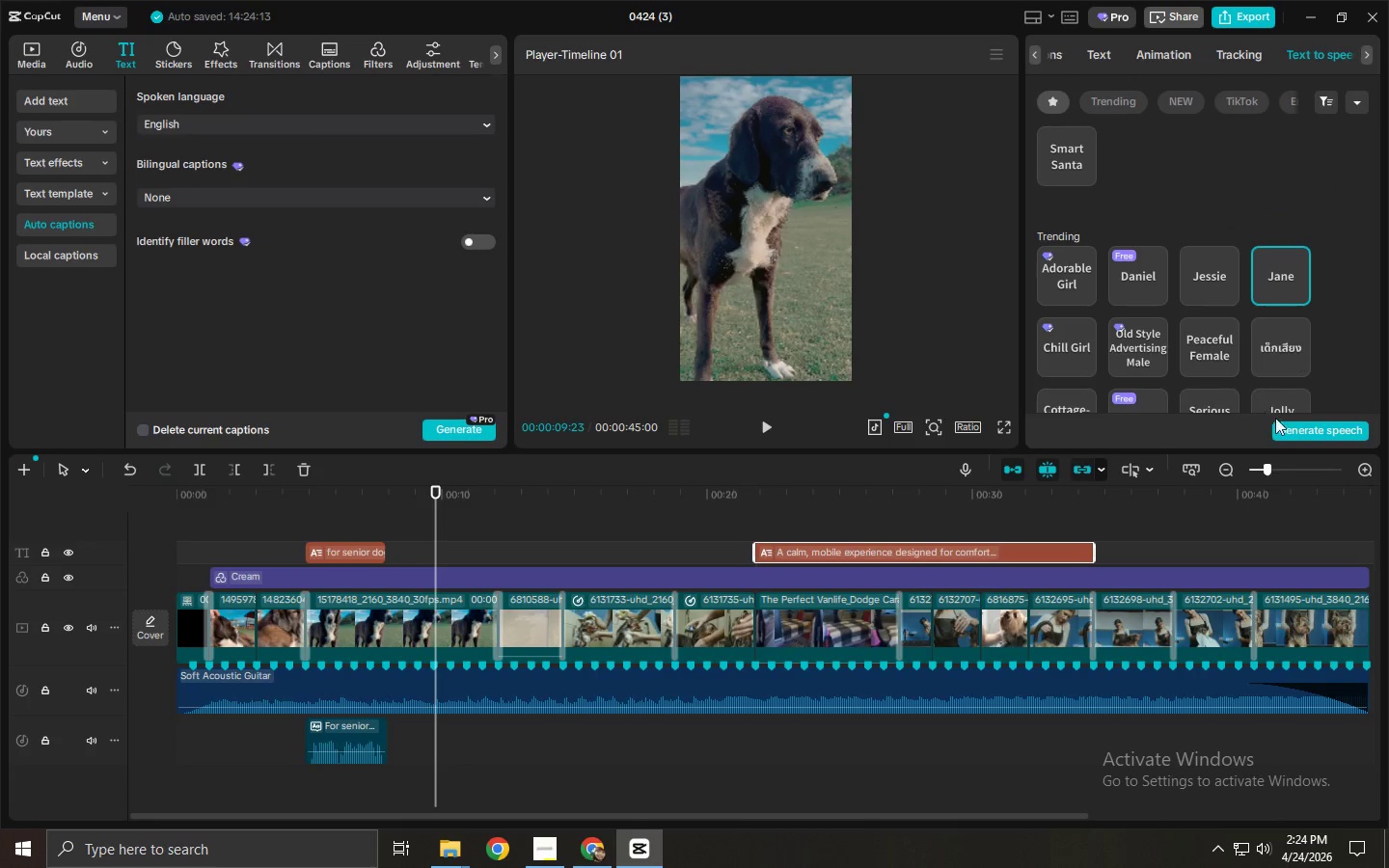 
left_click([1291, 429])
 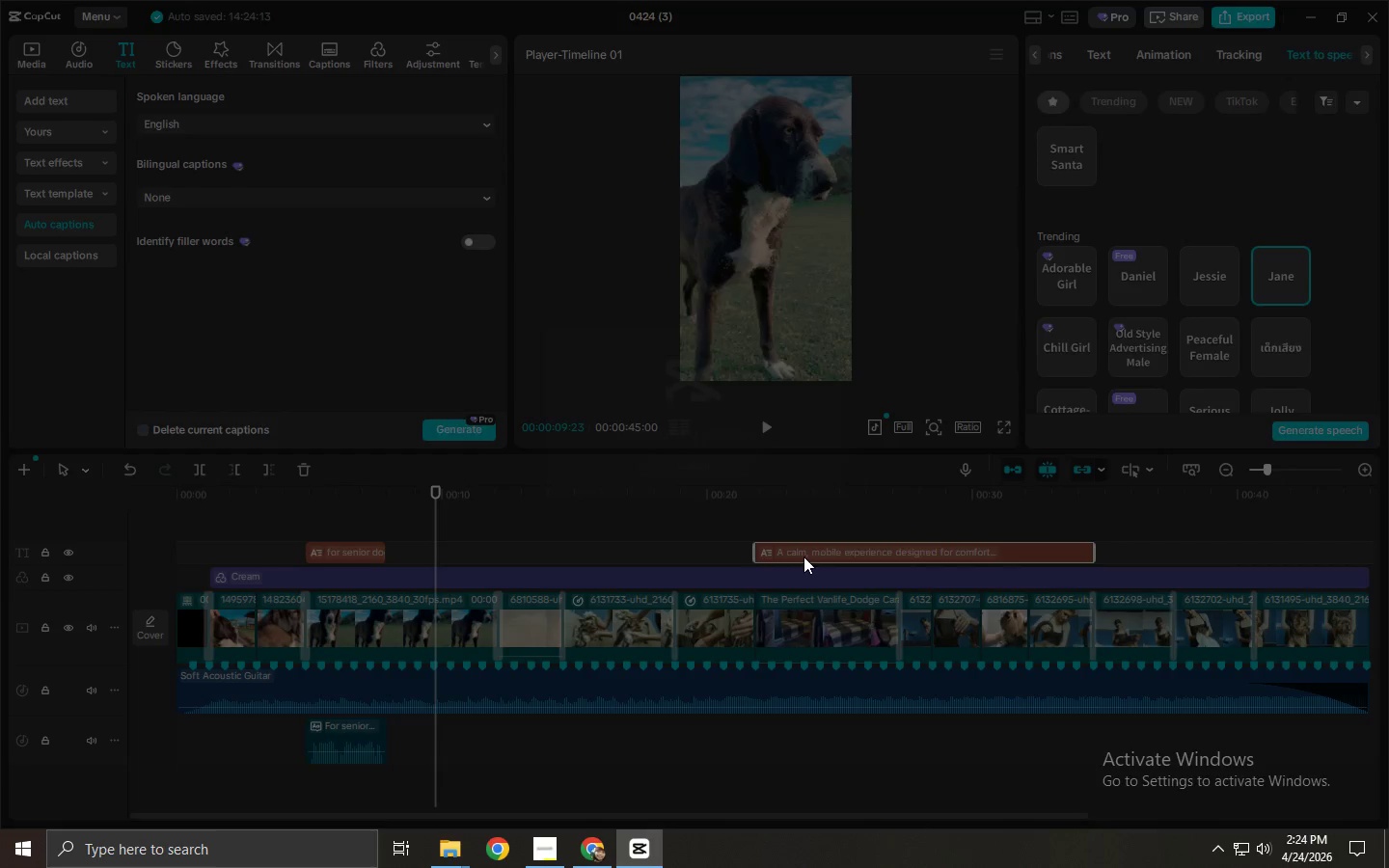 
wait(5.7)
 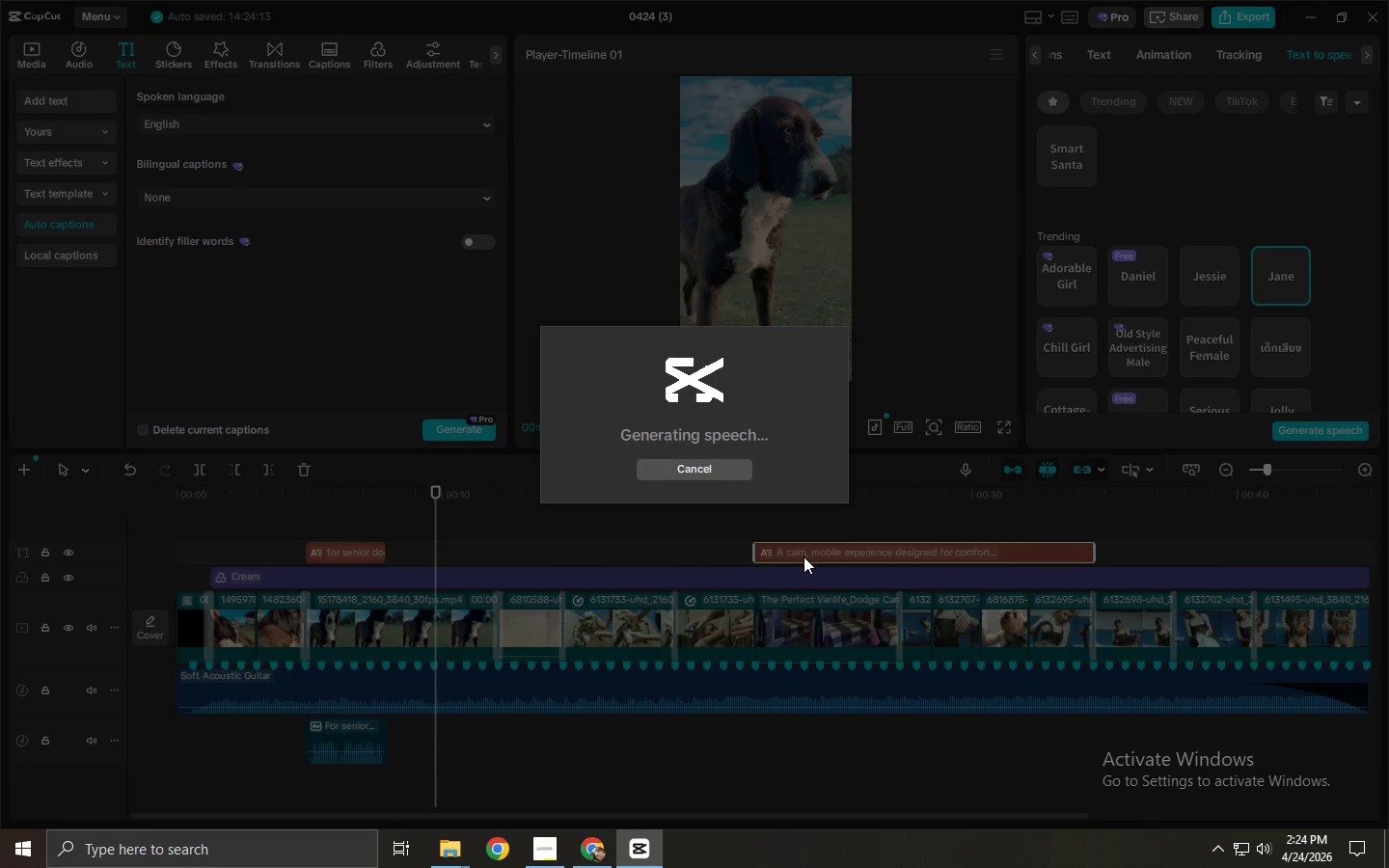 
left_click([763, 495])
 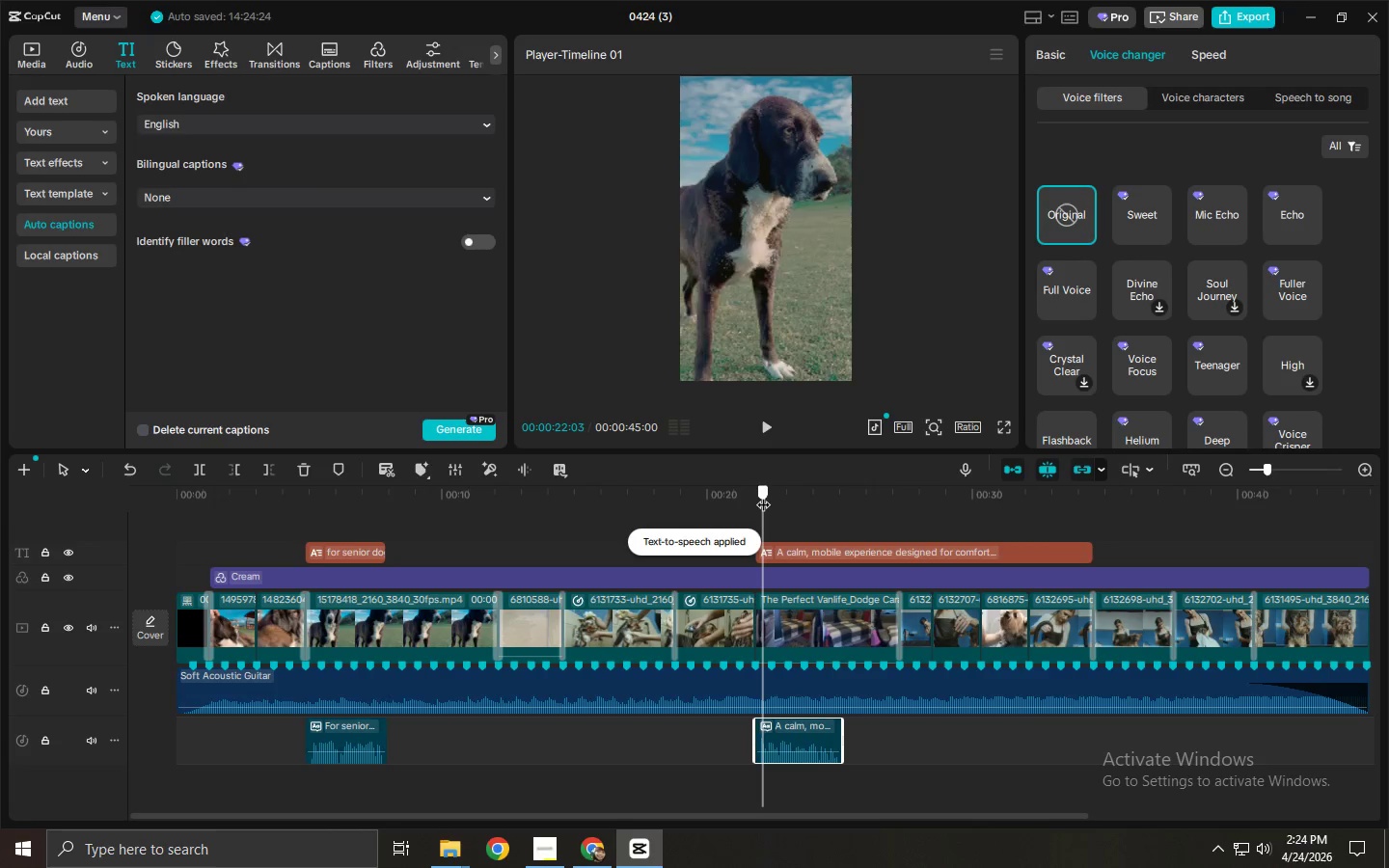 
key(Space)
 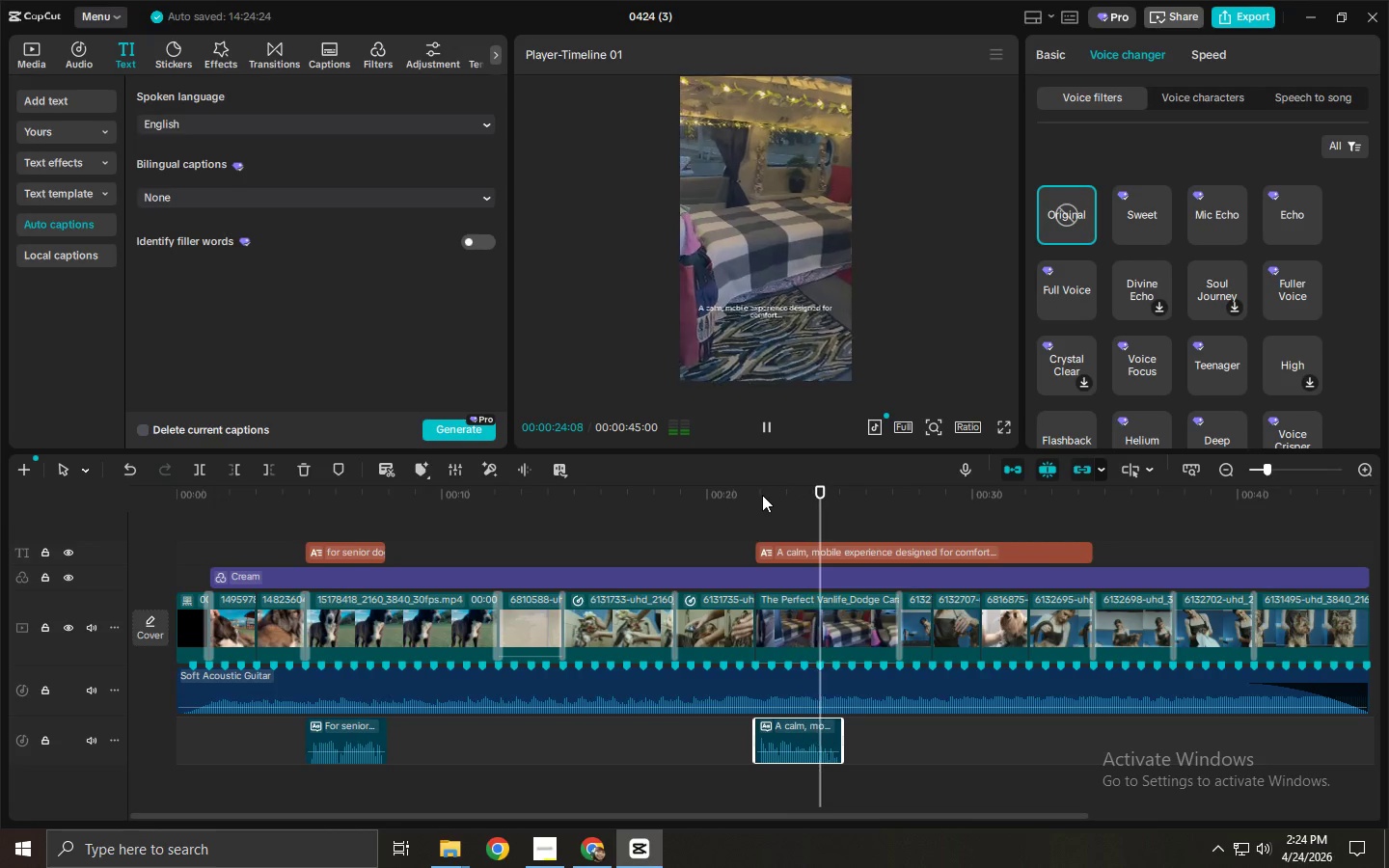 
key(Space)
 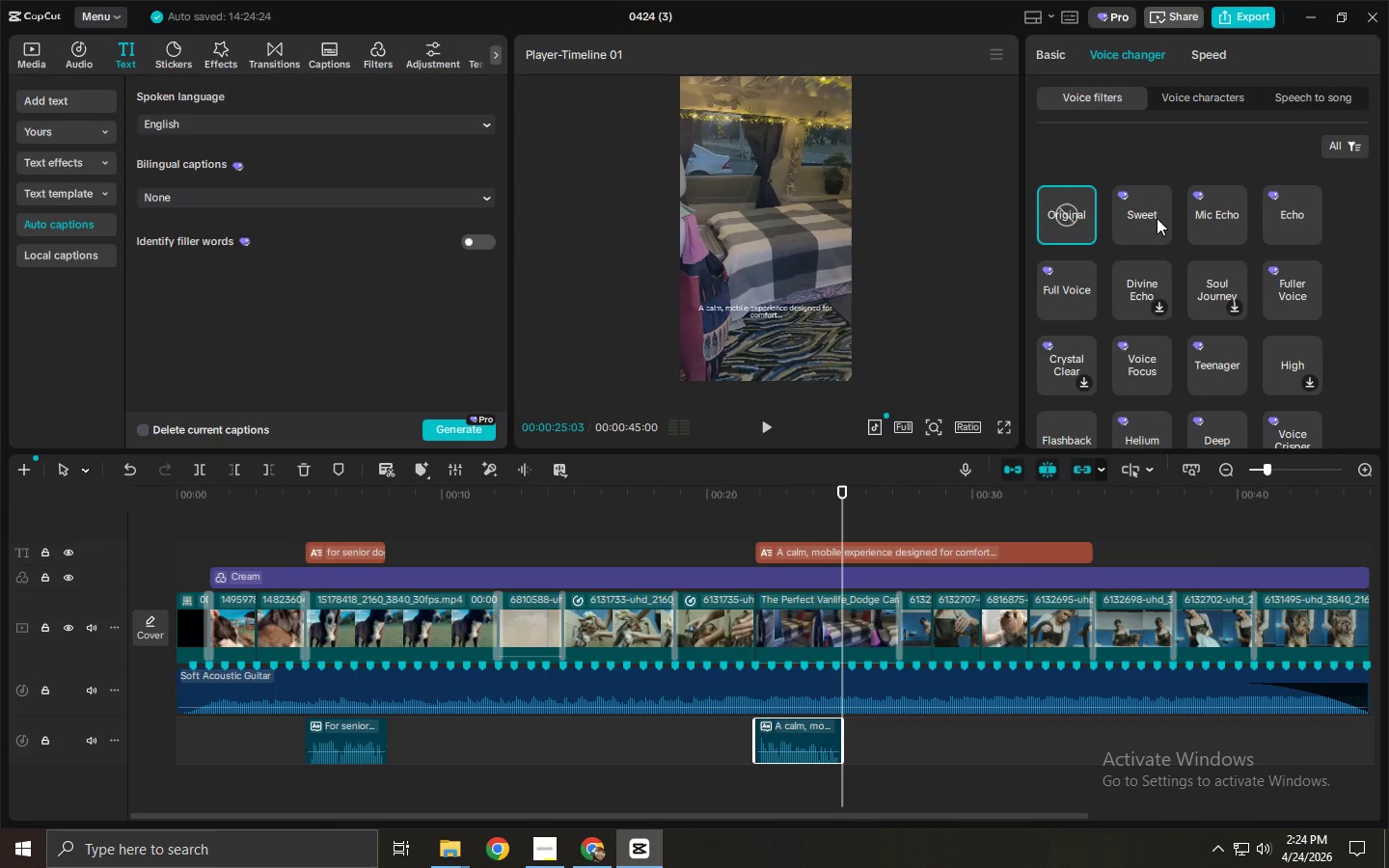 
left_click([1166, 218])
 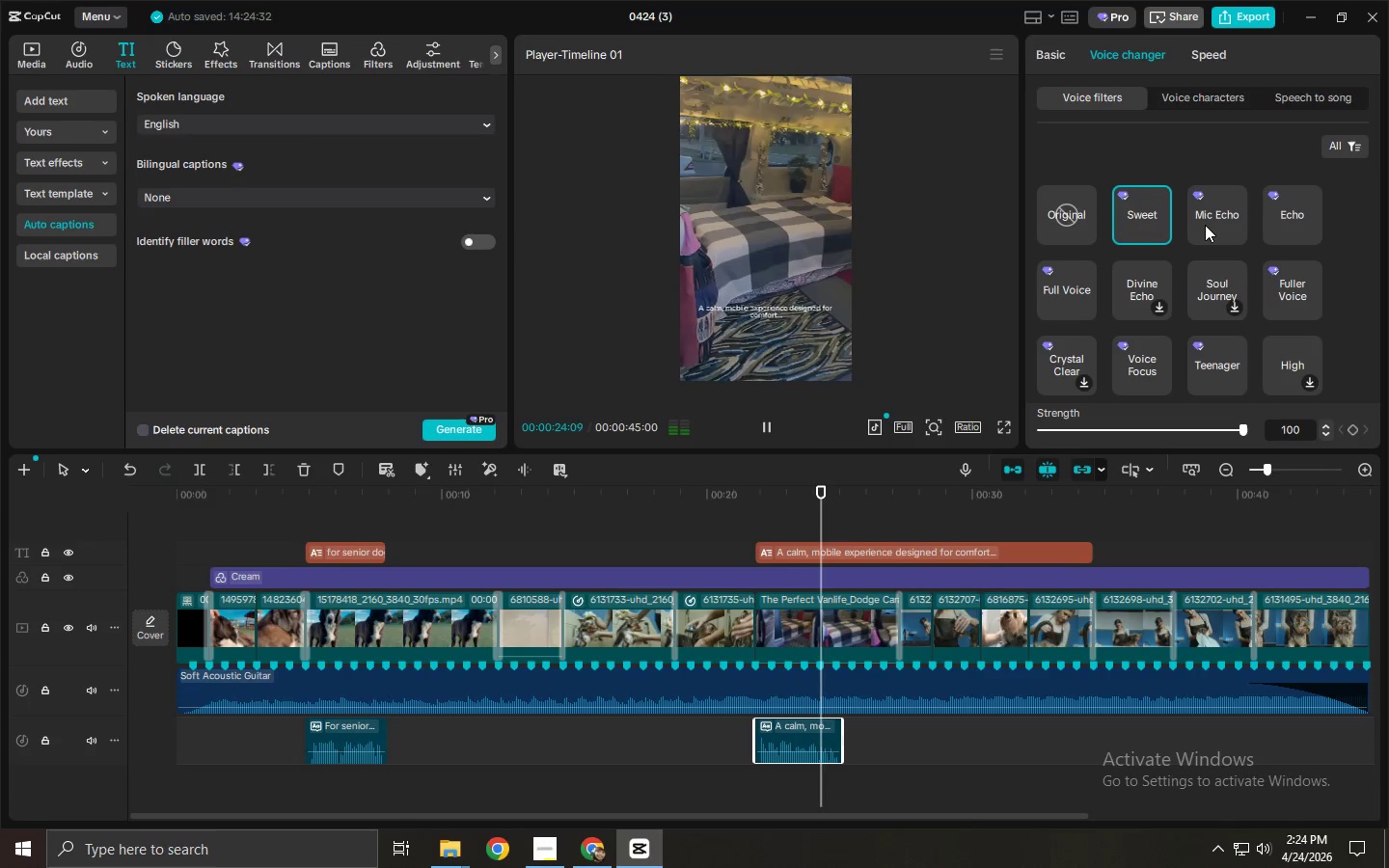 
scroll: coordinate [1220, 270], scroll_direction: down, amount: 1.0
 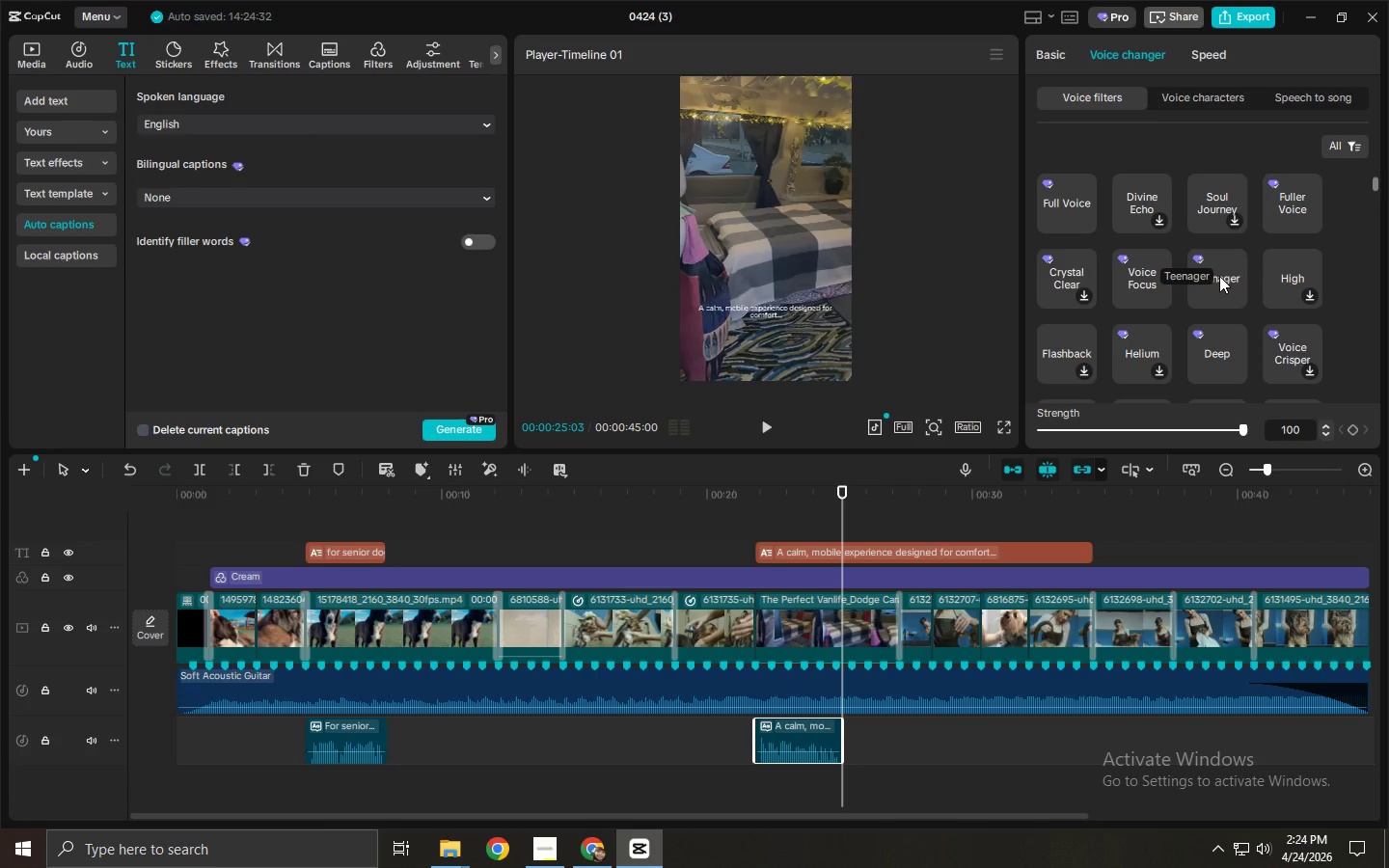 
scroll: coordinate [1219, 275], scroll_direction: up, amount: 4.0
 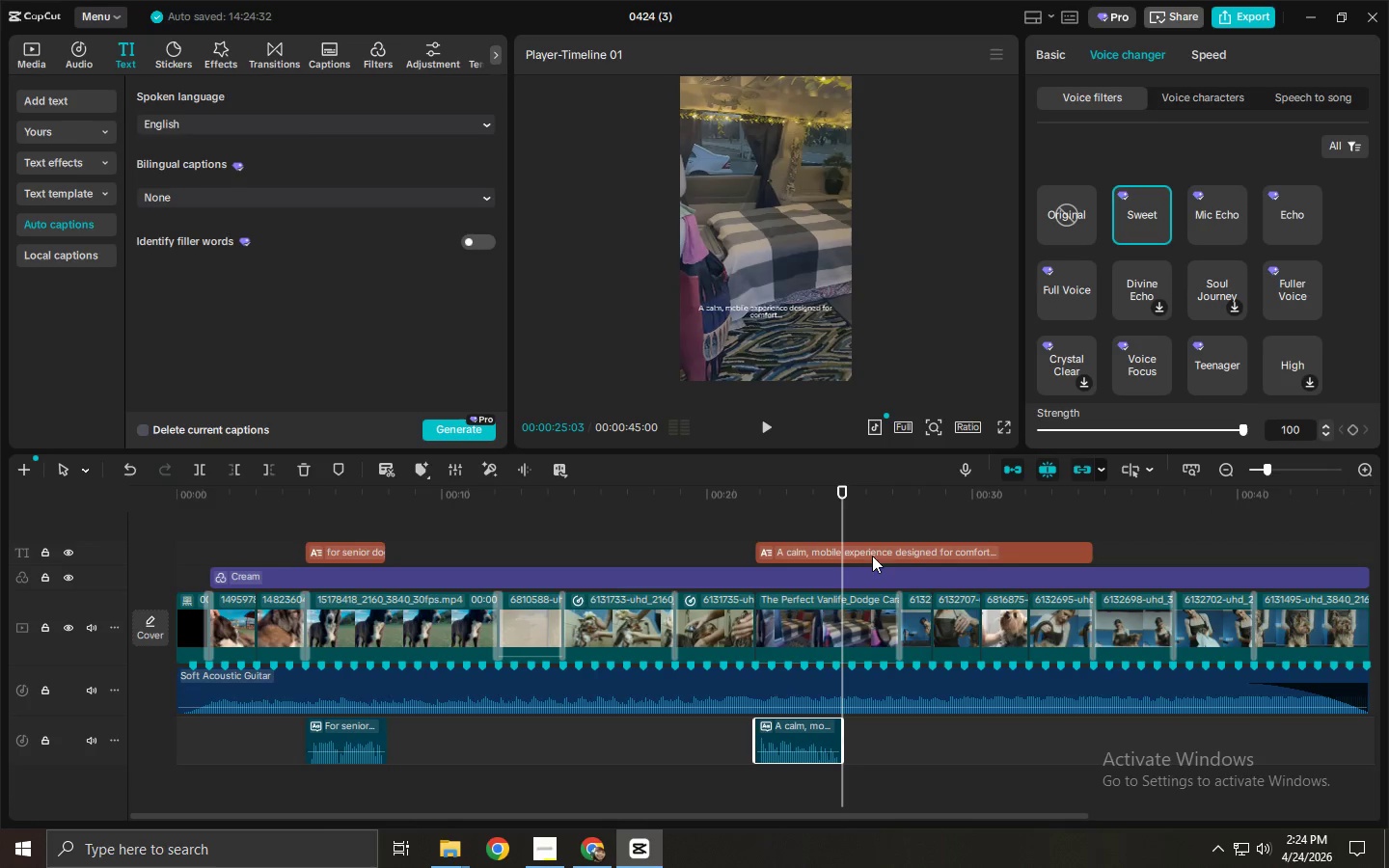 
left_click([852, 556])
 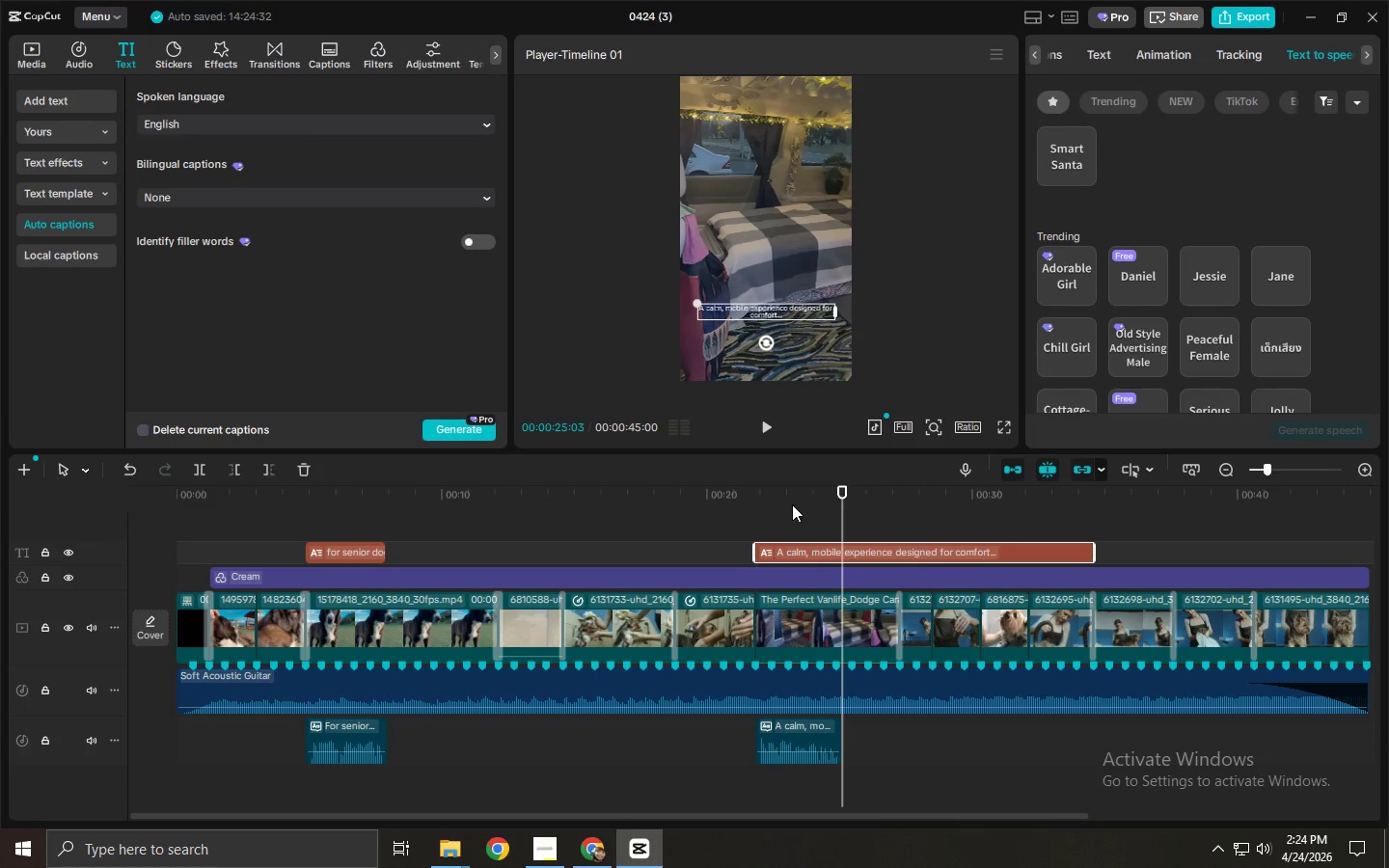 
left_click([781, 489])
 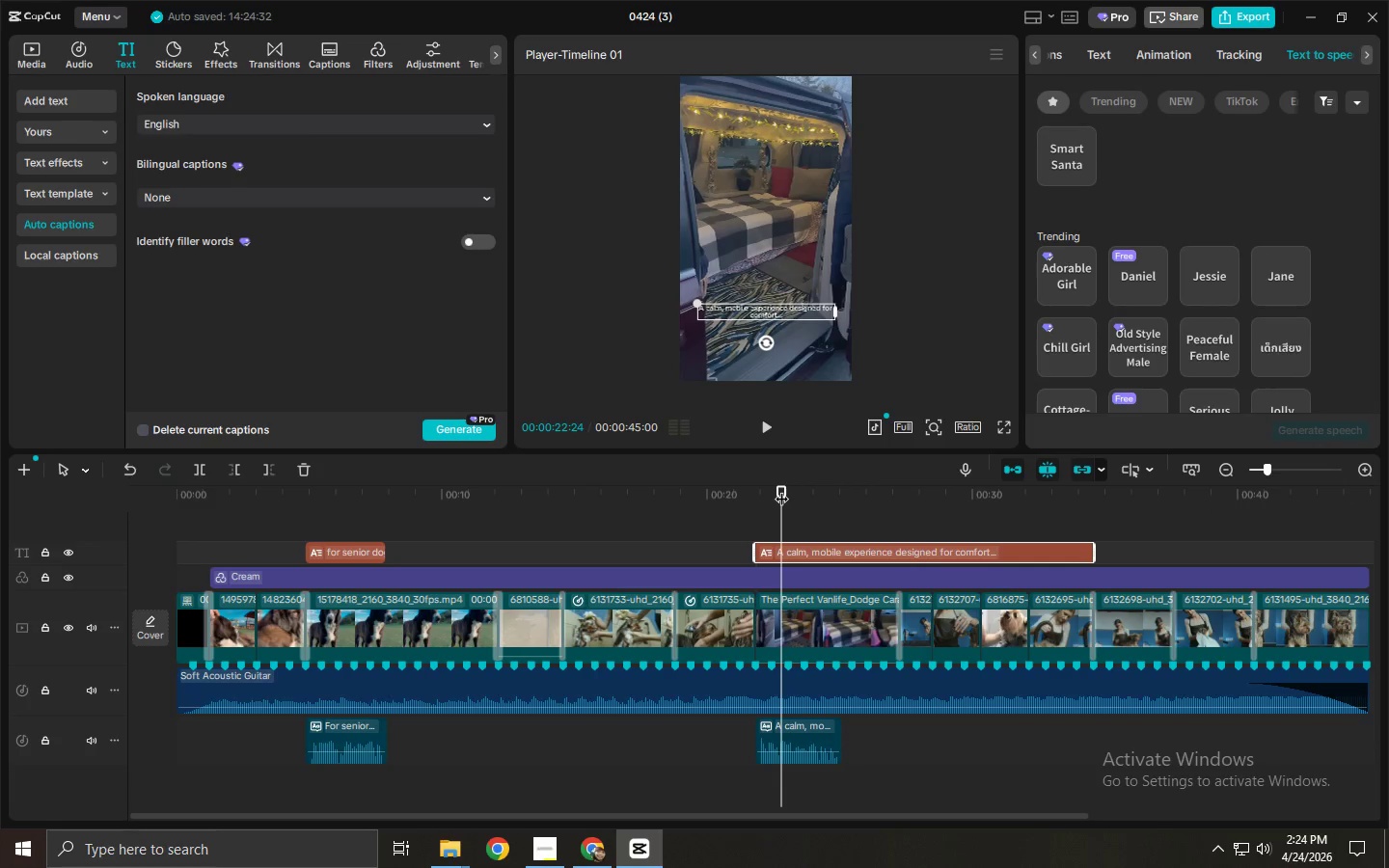 
left_click_drag(start_coordinate=[781, 489], to_coordinate=[955, 520])
 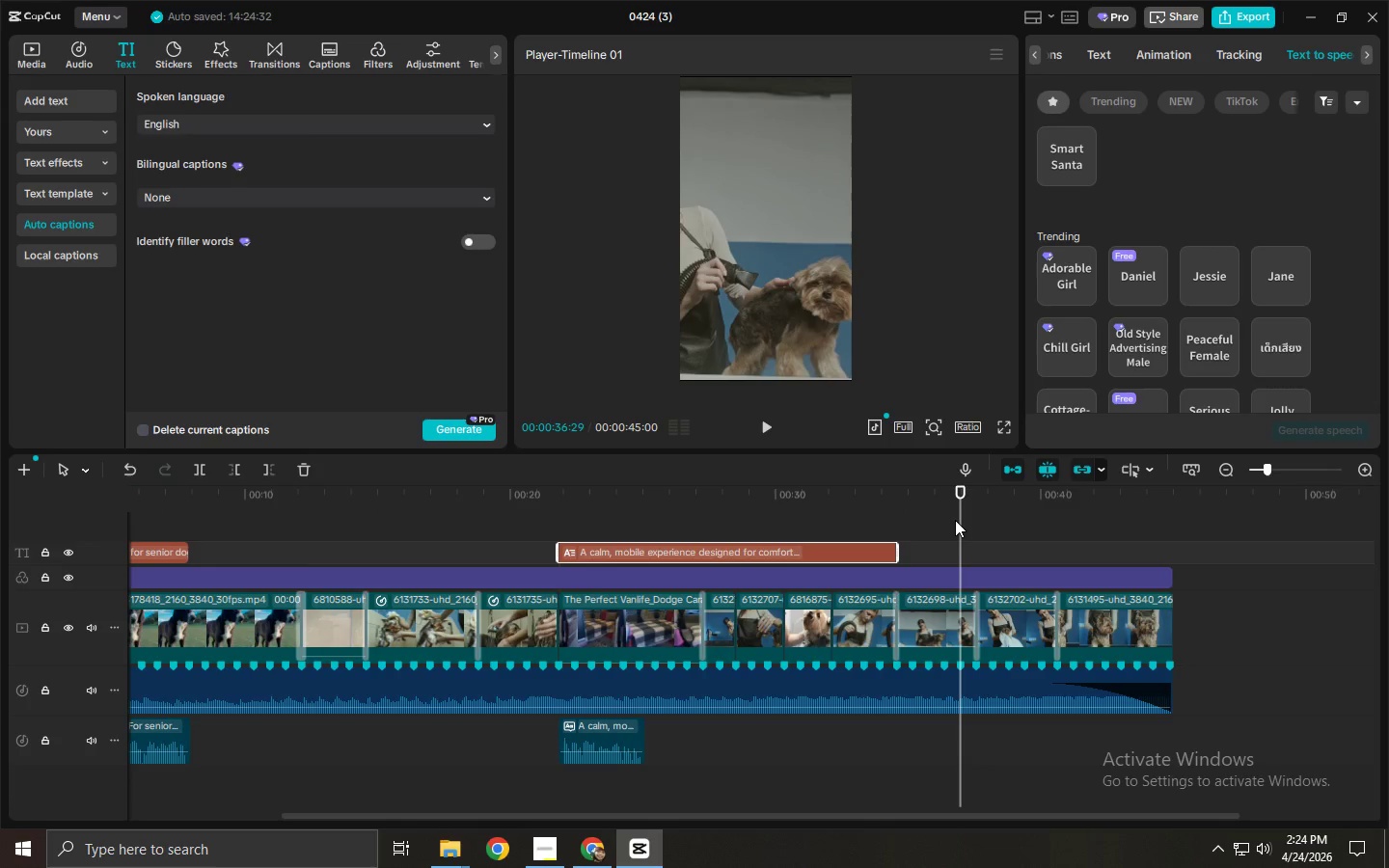 
wait(21.03)
 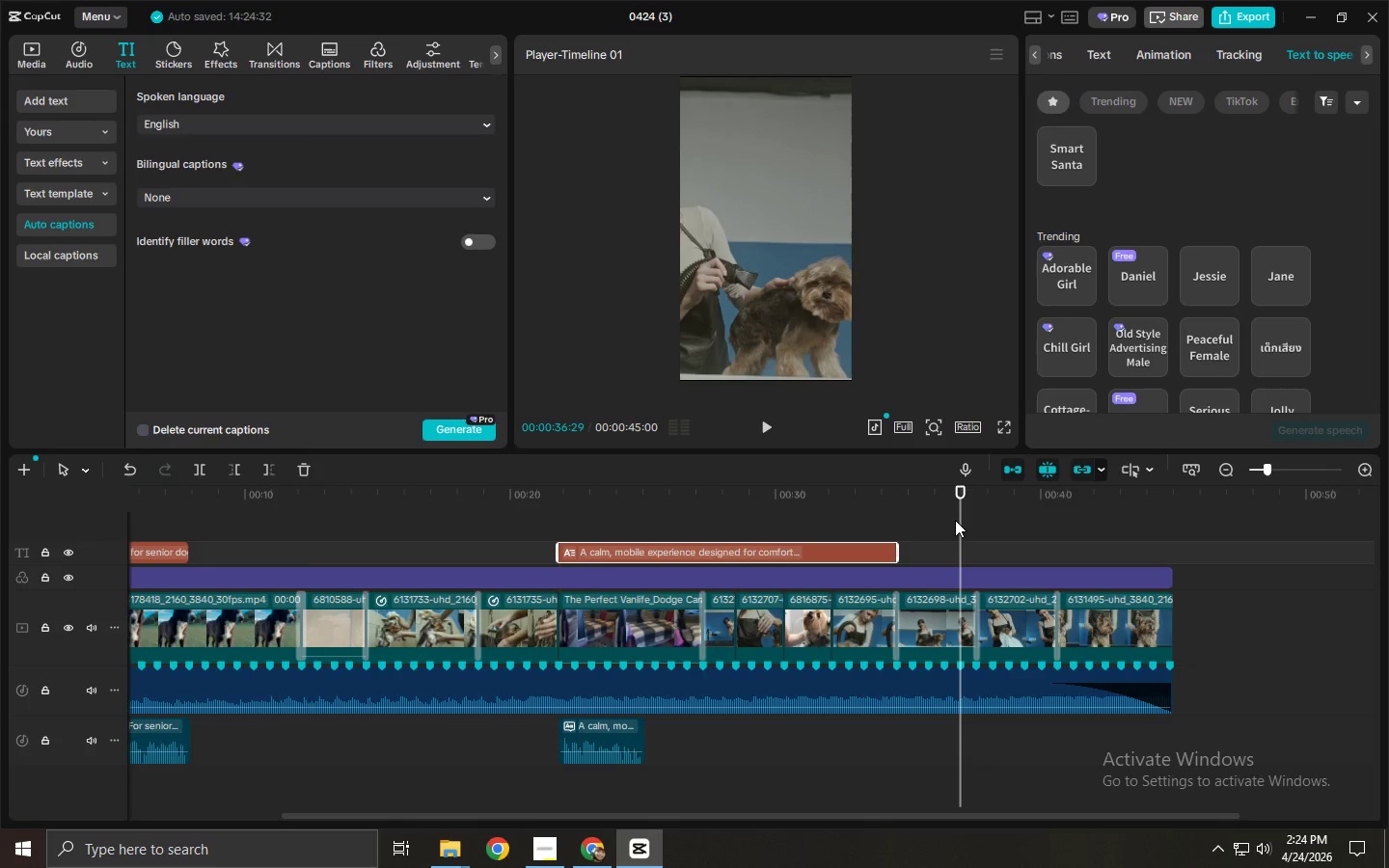 
left_click_drag(start_coordinate=[444, 504], to_coordinate=[0, 530])
 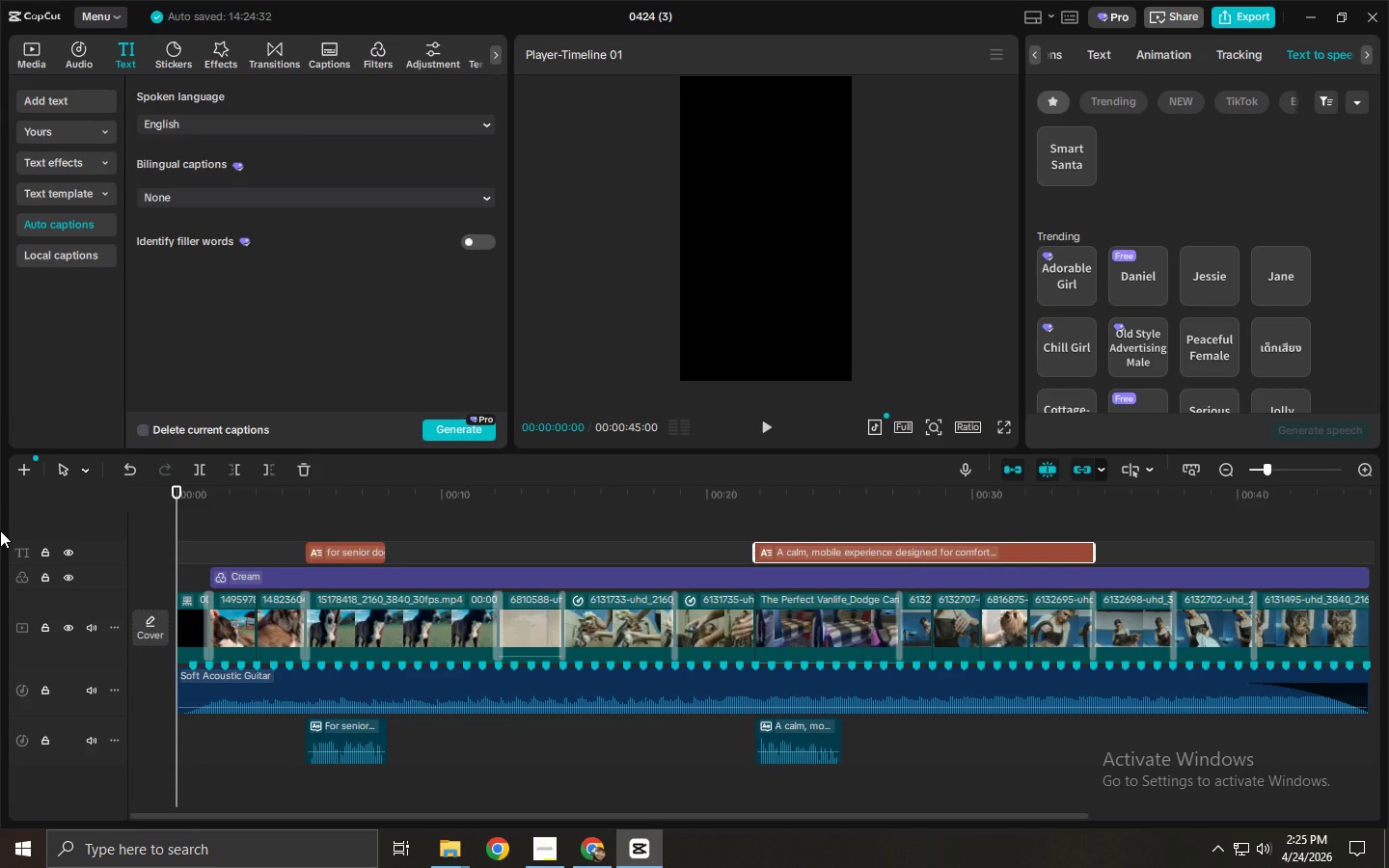 
key(Space)
 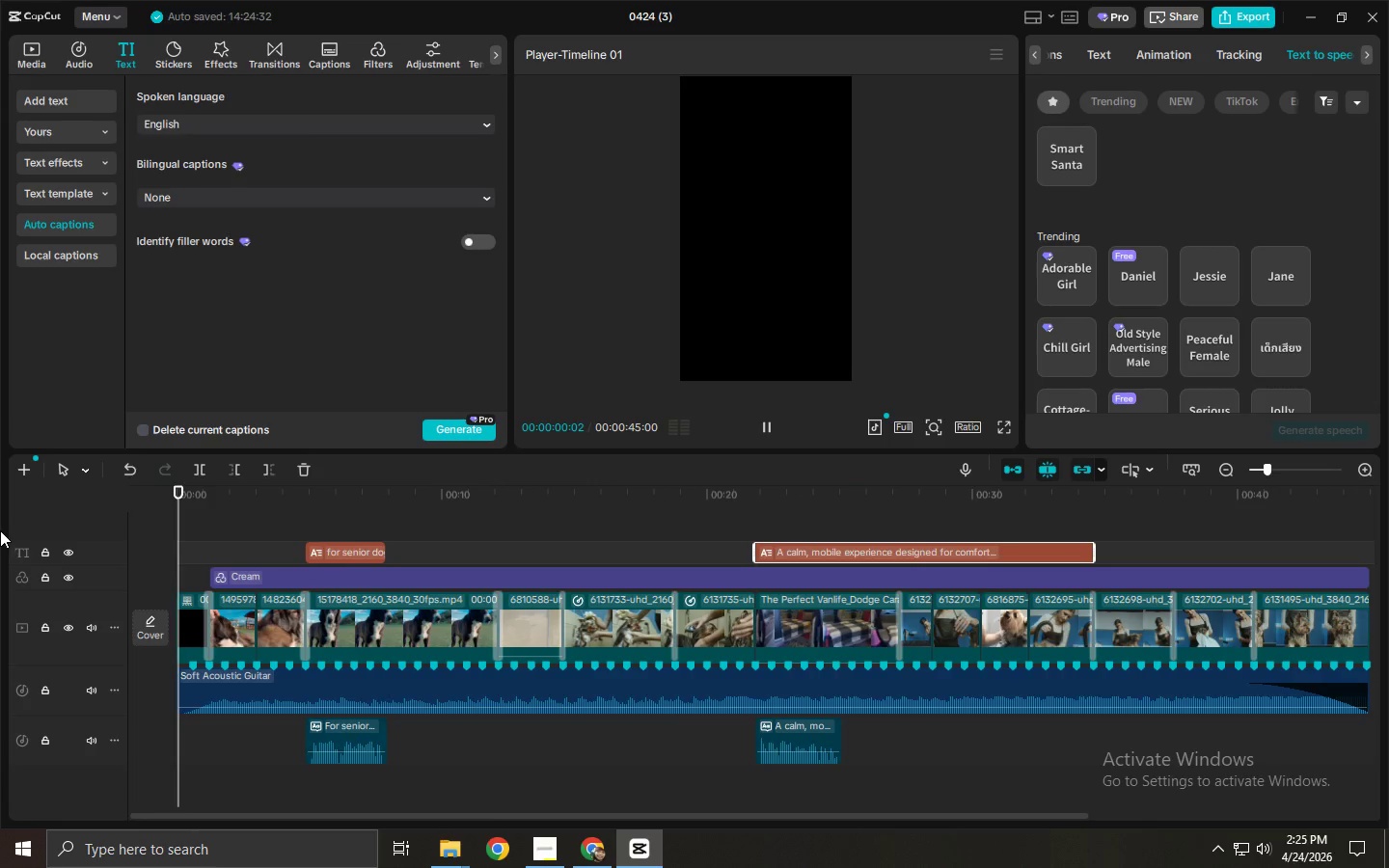 
key(Space)
 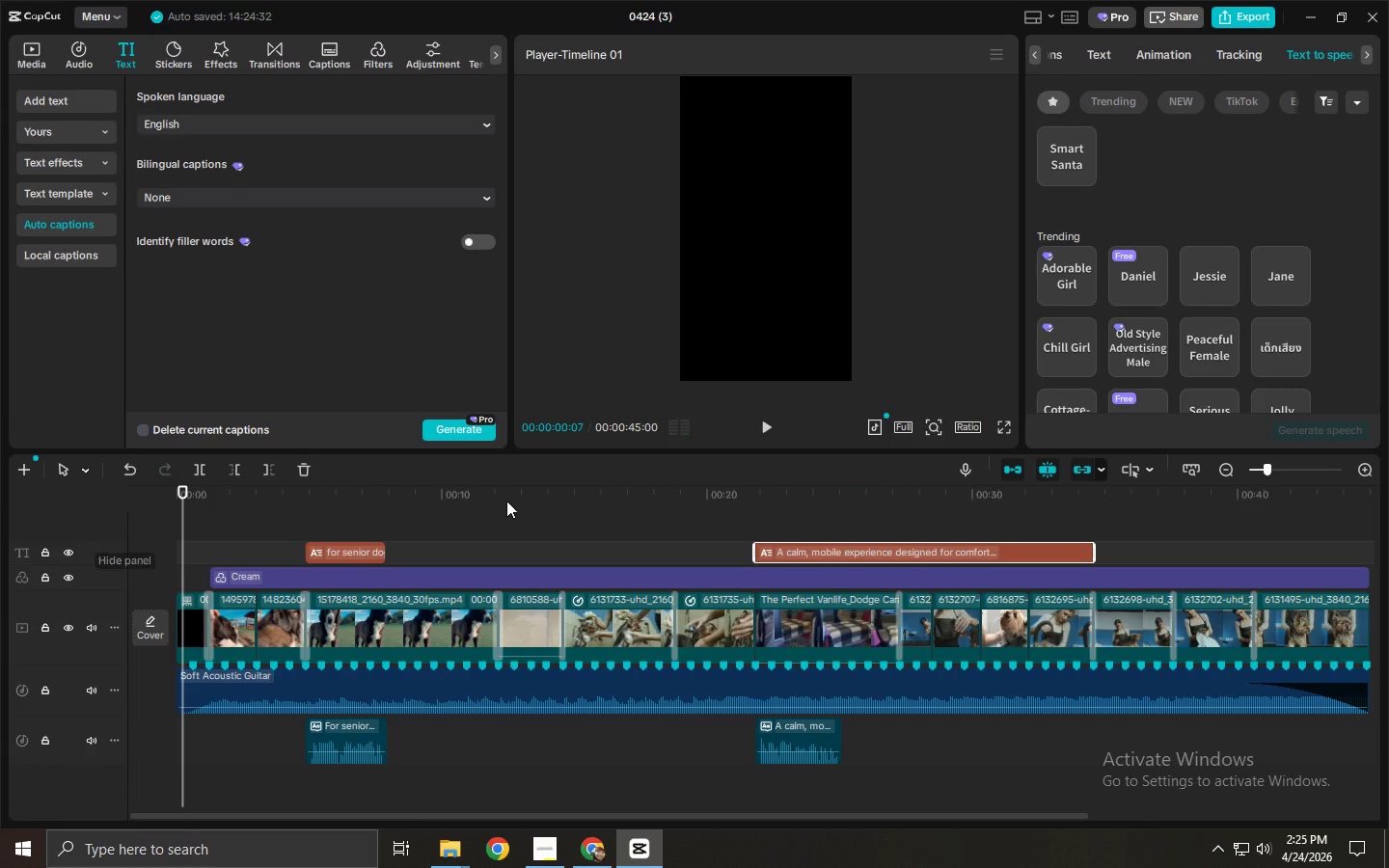 
key(Alt+AltLeft)
 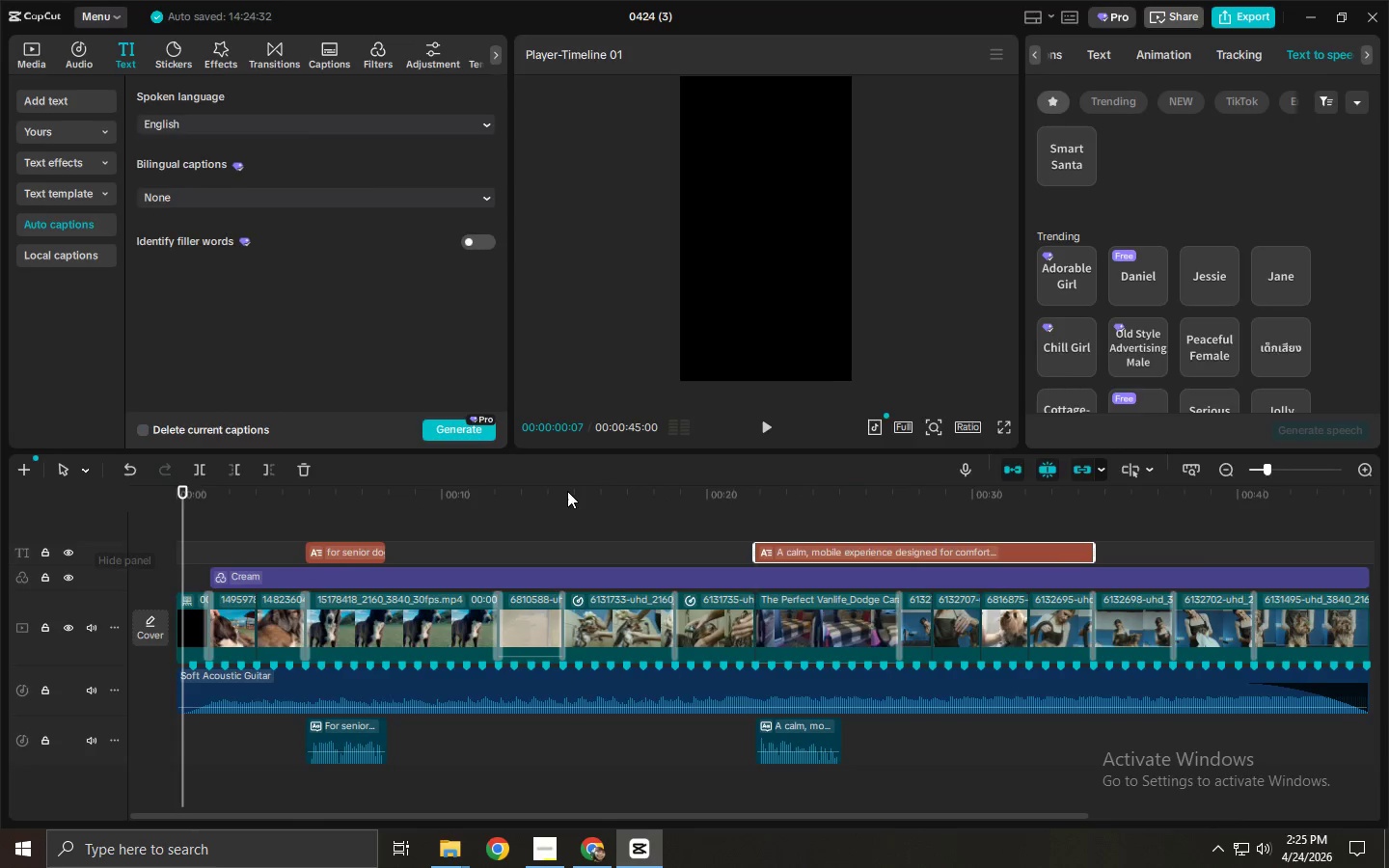 
key(Alt+Tab)